 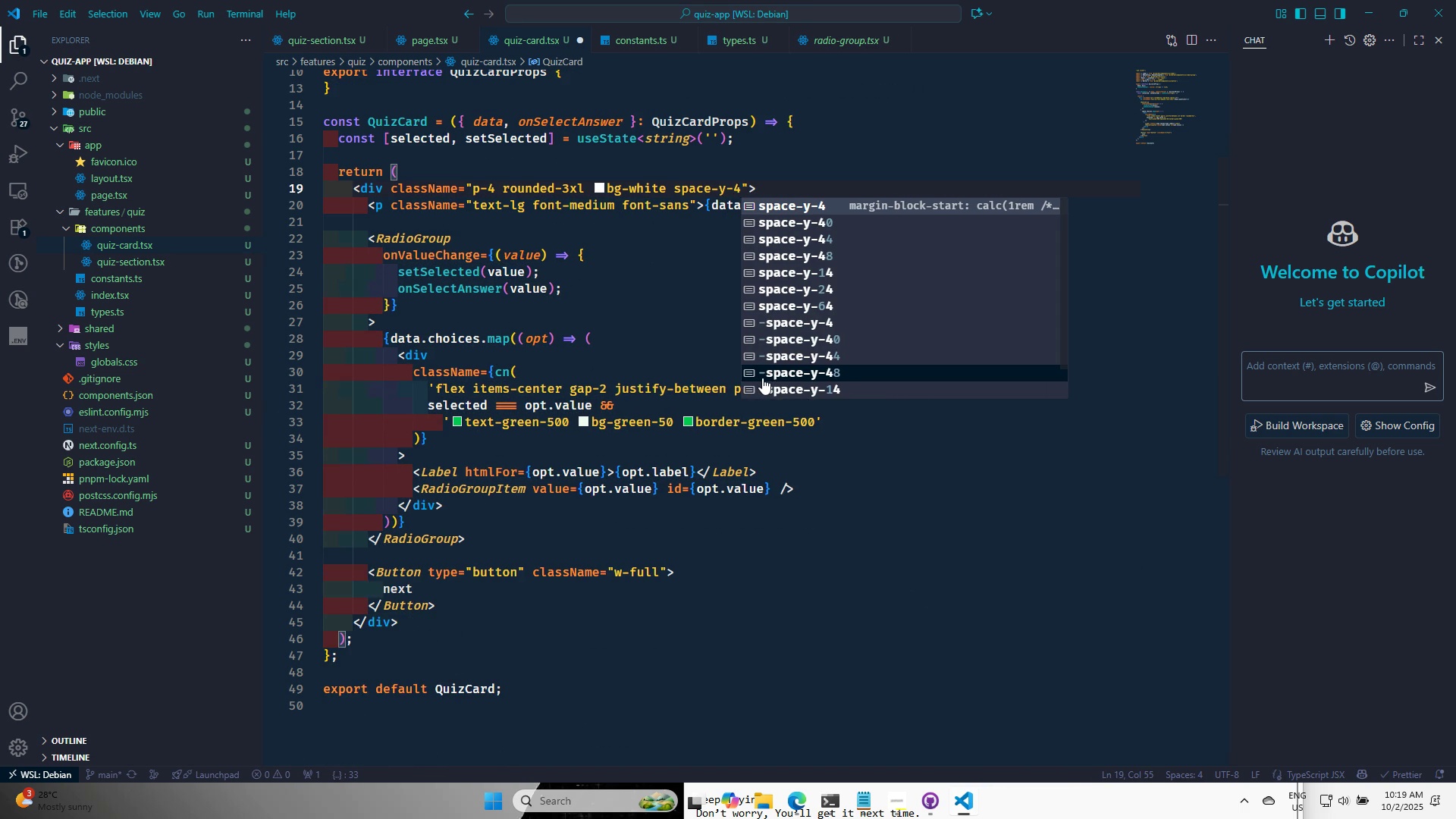 
key(Control+S)
 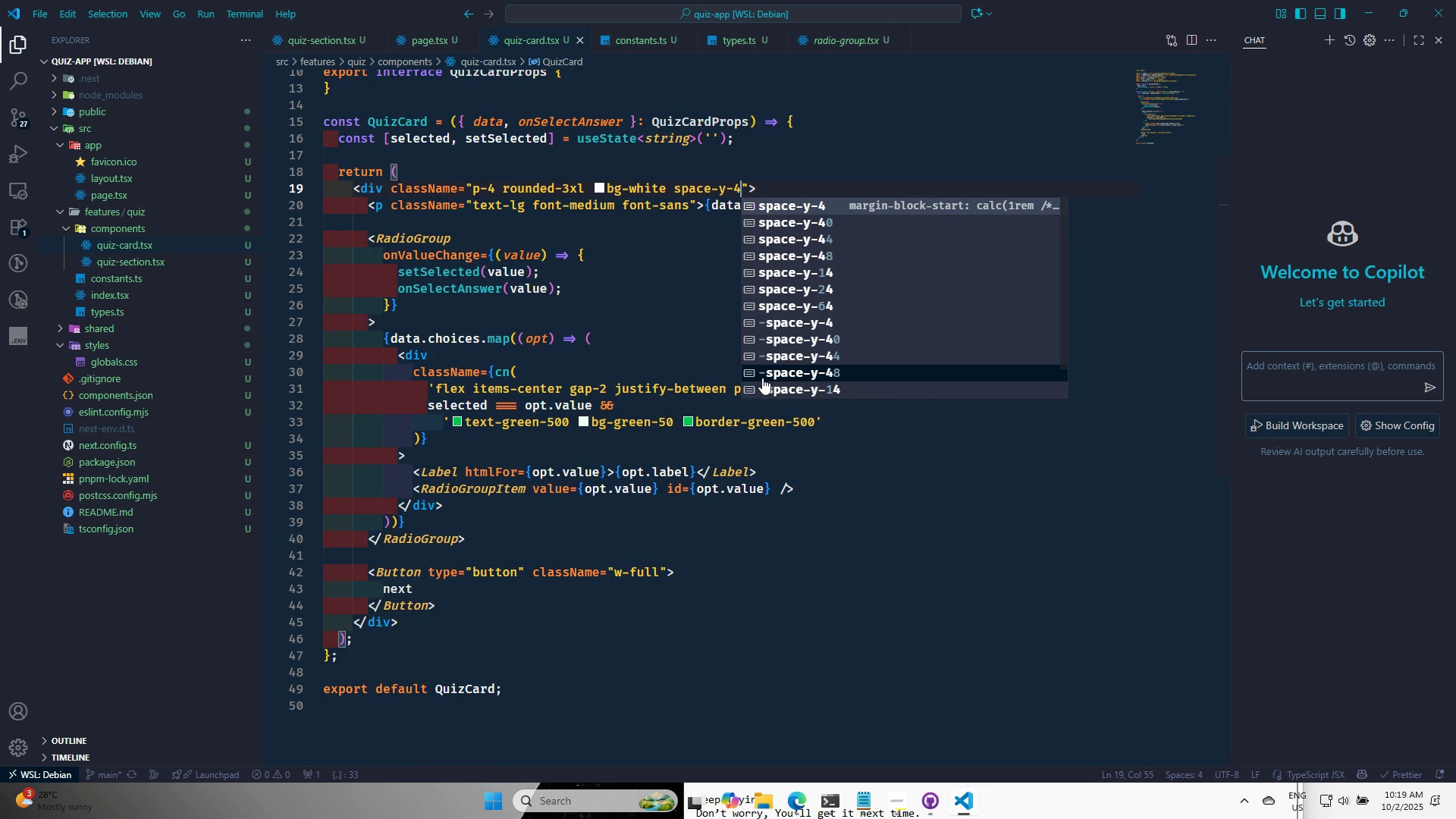 
key(Alt+AltLeft)
 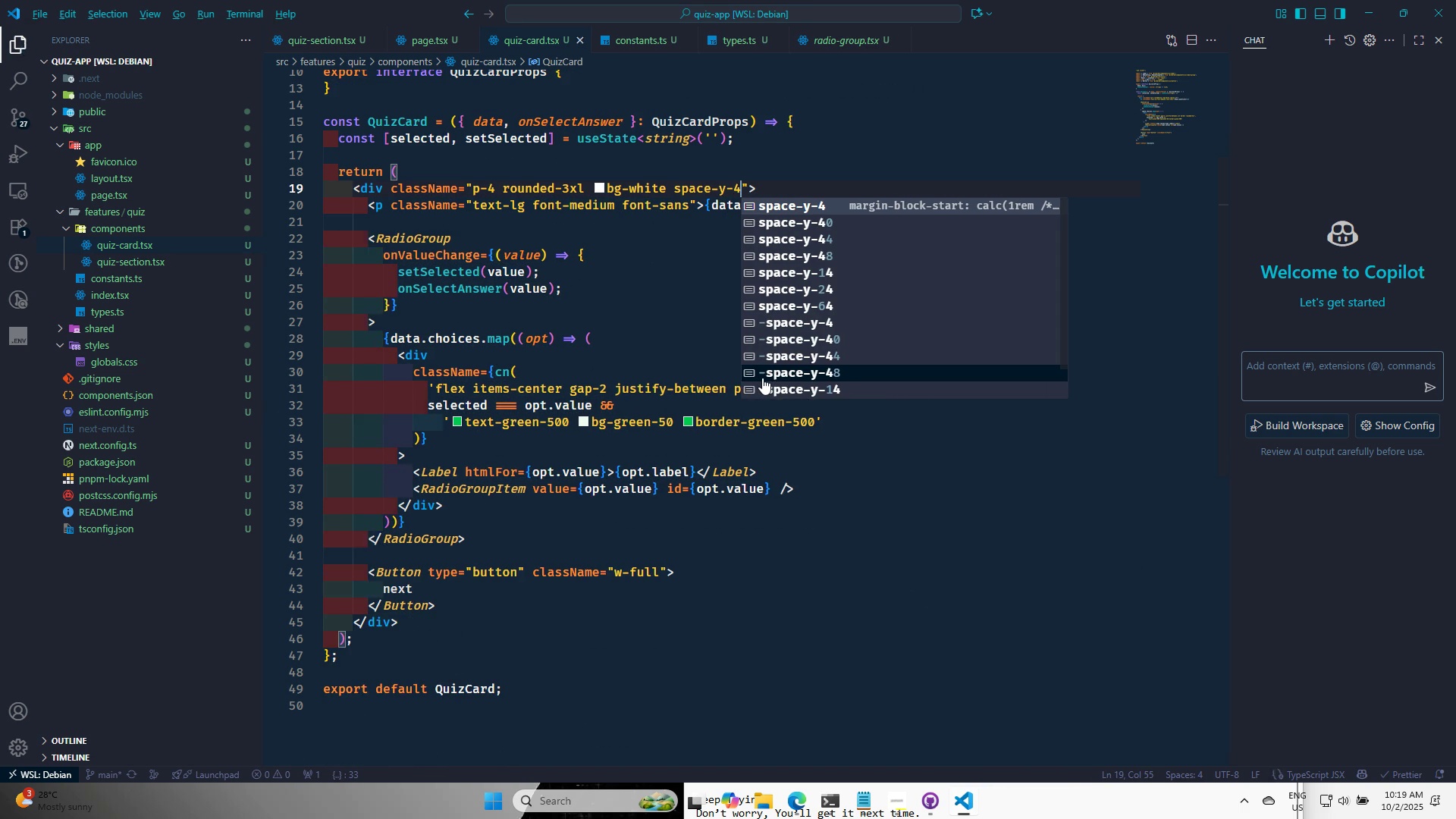 
key(Alt+Tab)
 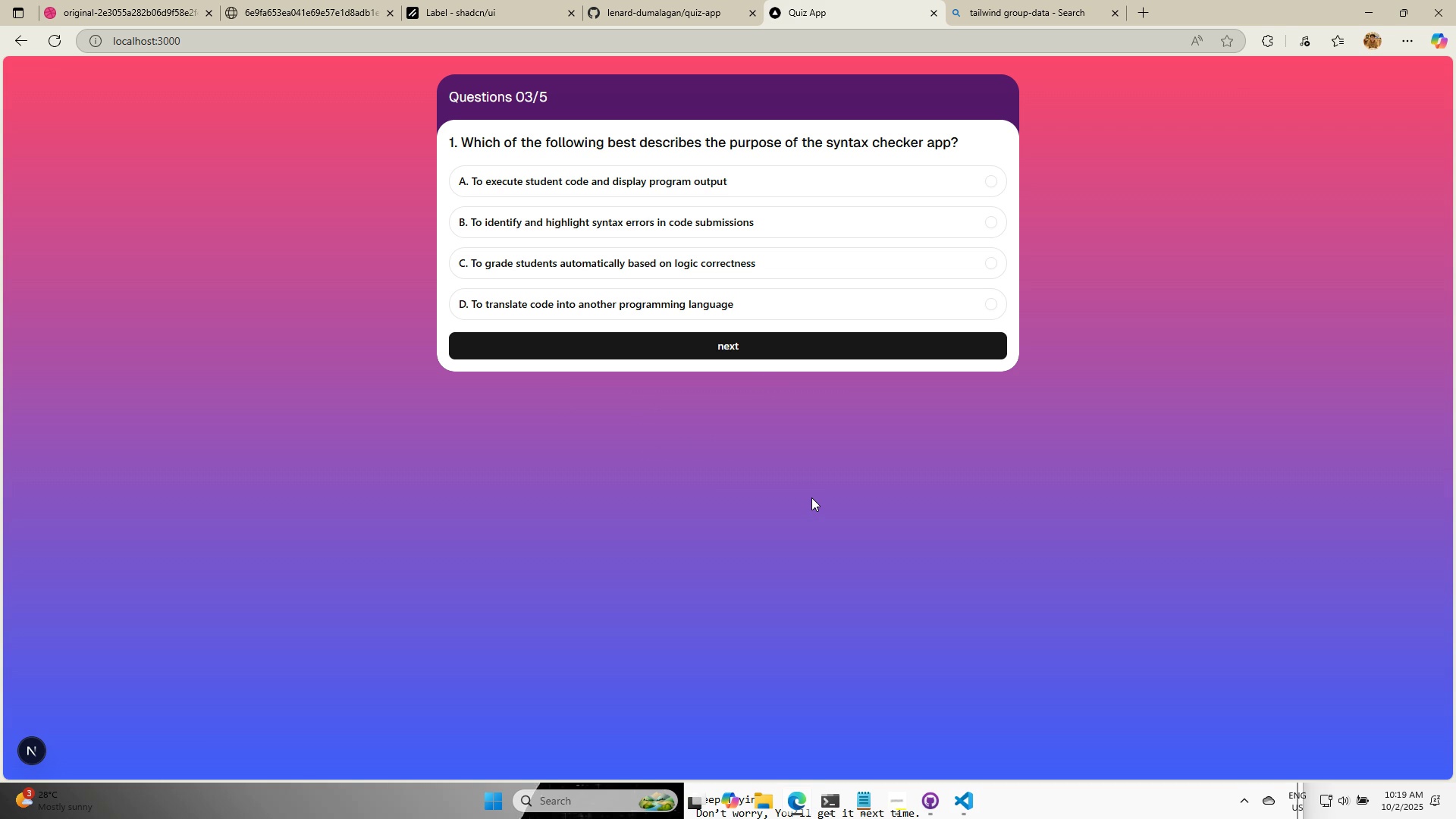 
wait(7.56)
 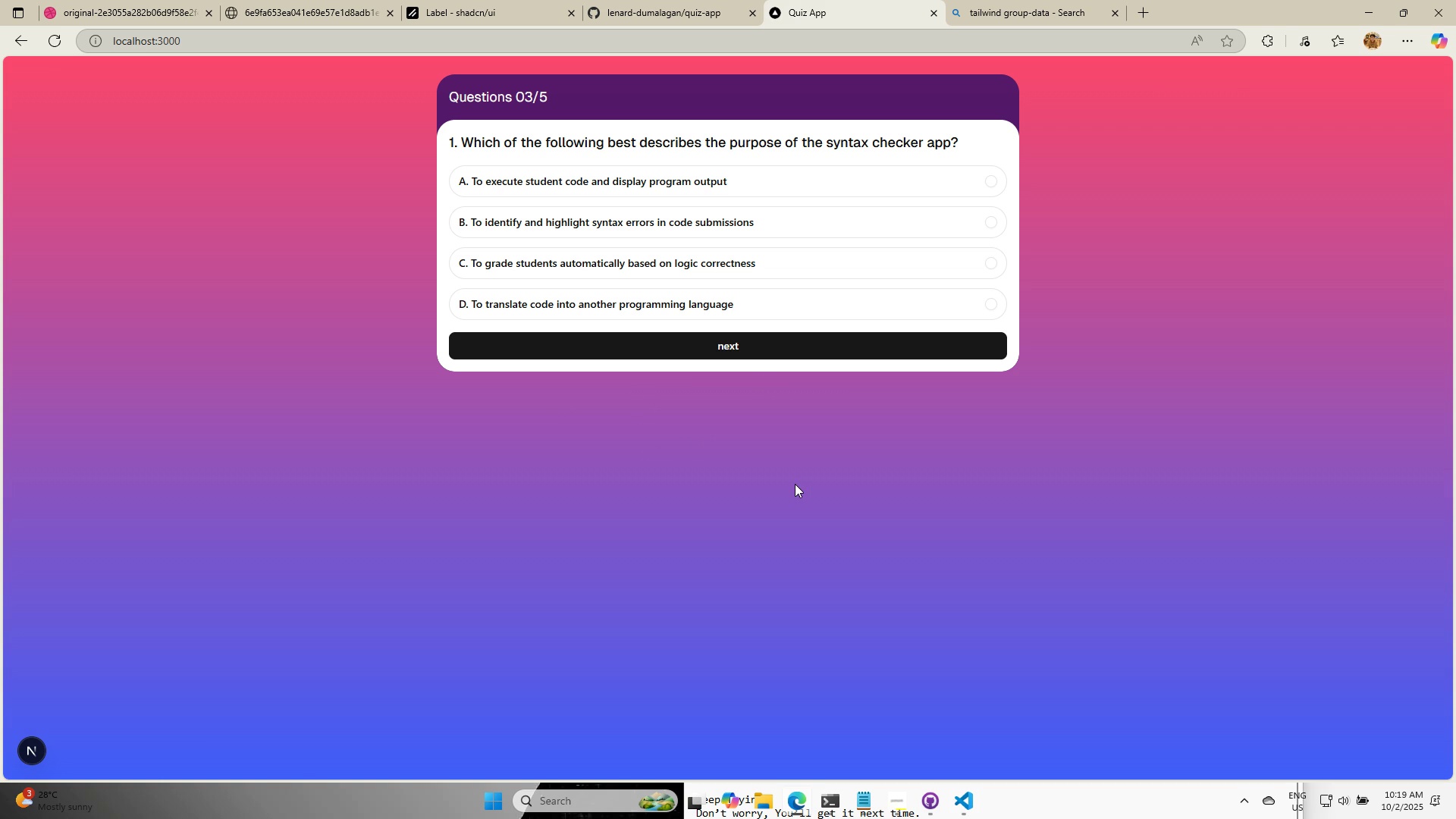 
key(Alt+AltLeft)
 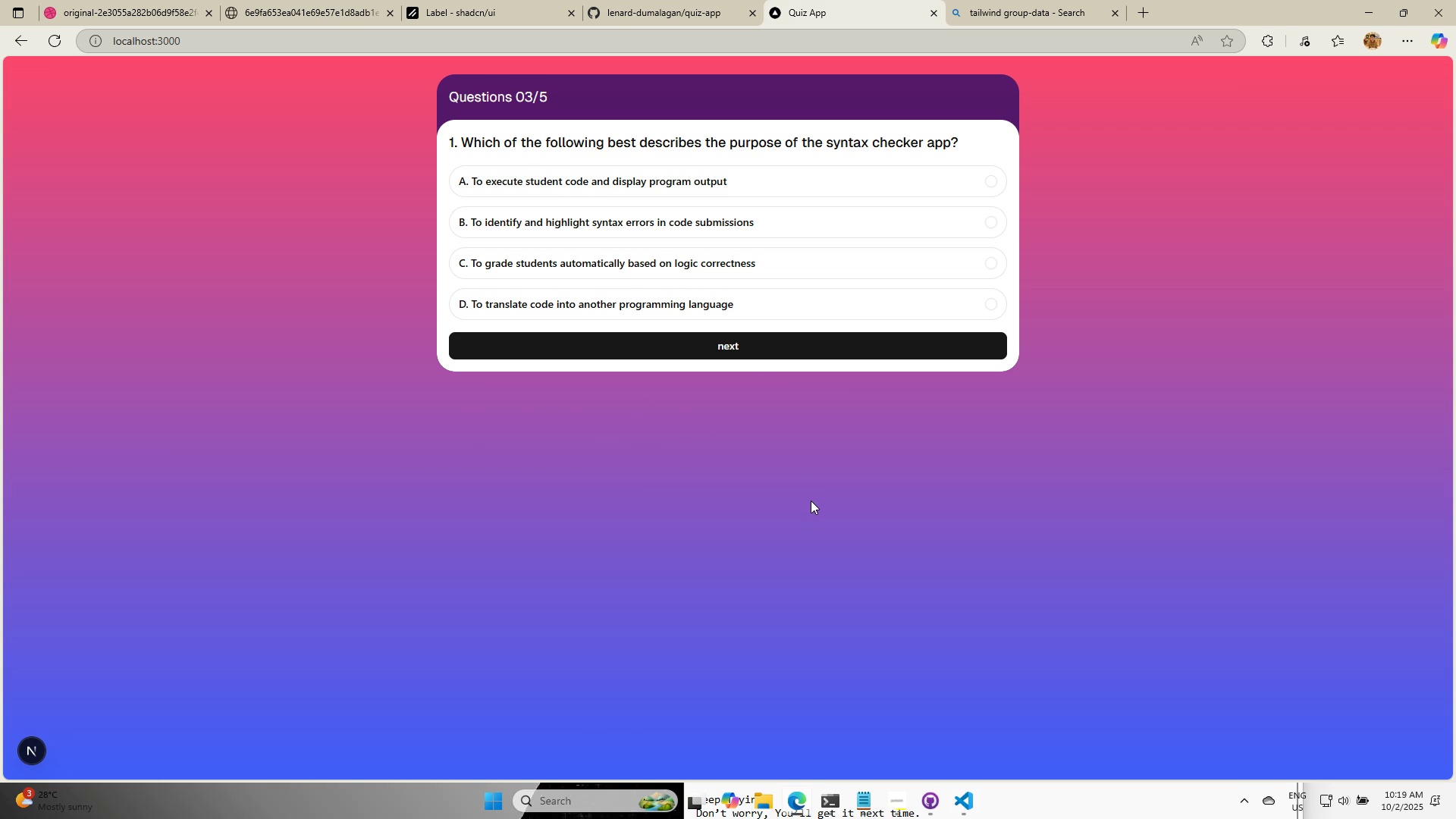 
key(Alt+Tab)
 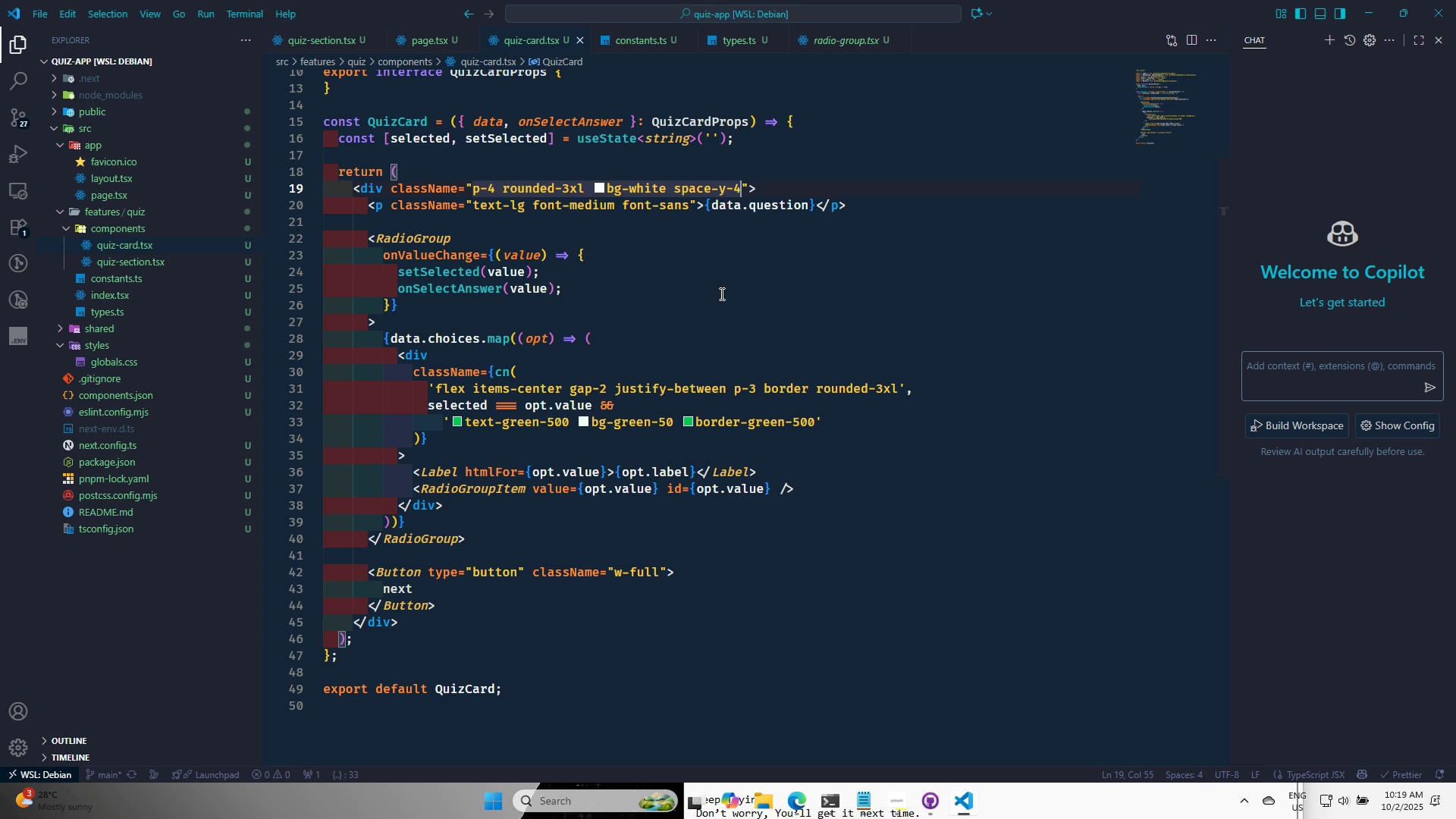 
double_click([690, 236])